 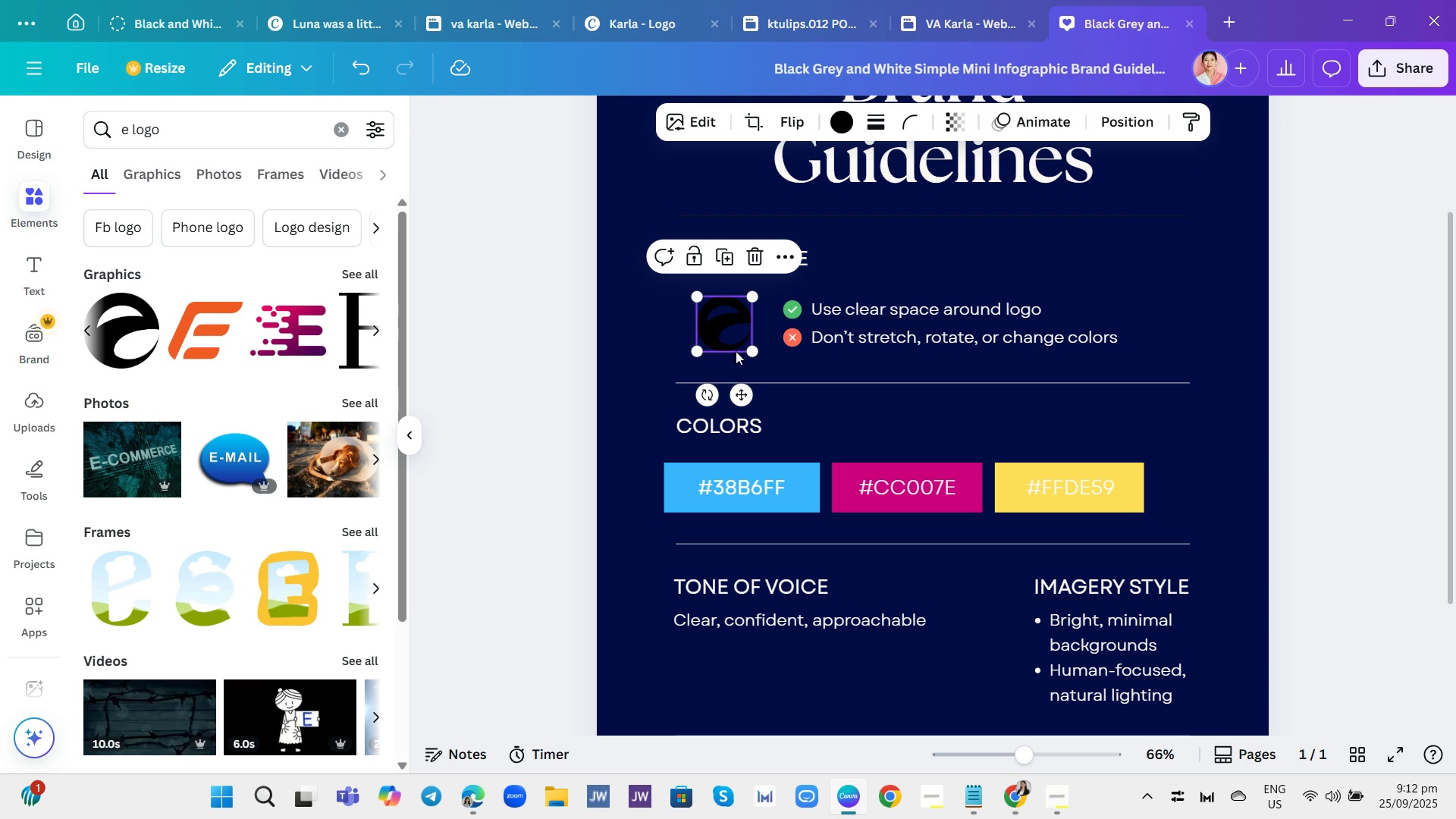 
scroll: coordinate [932, 601], scroll_direction: down, amount: 3.0
 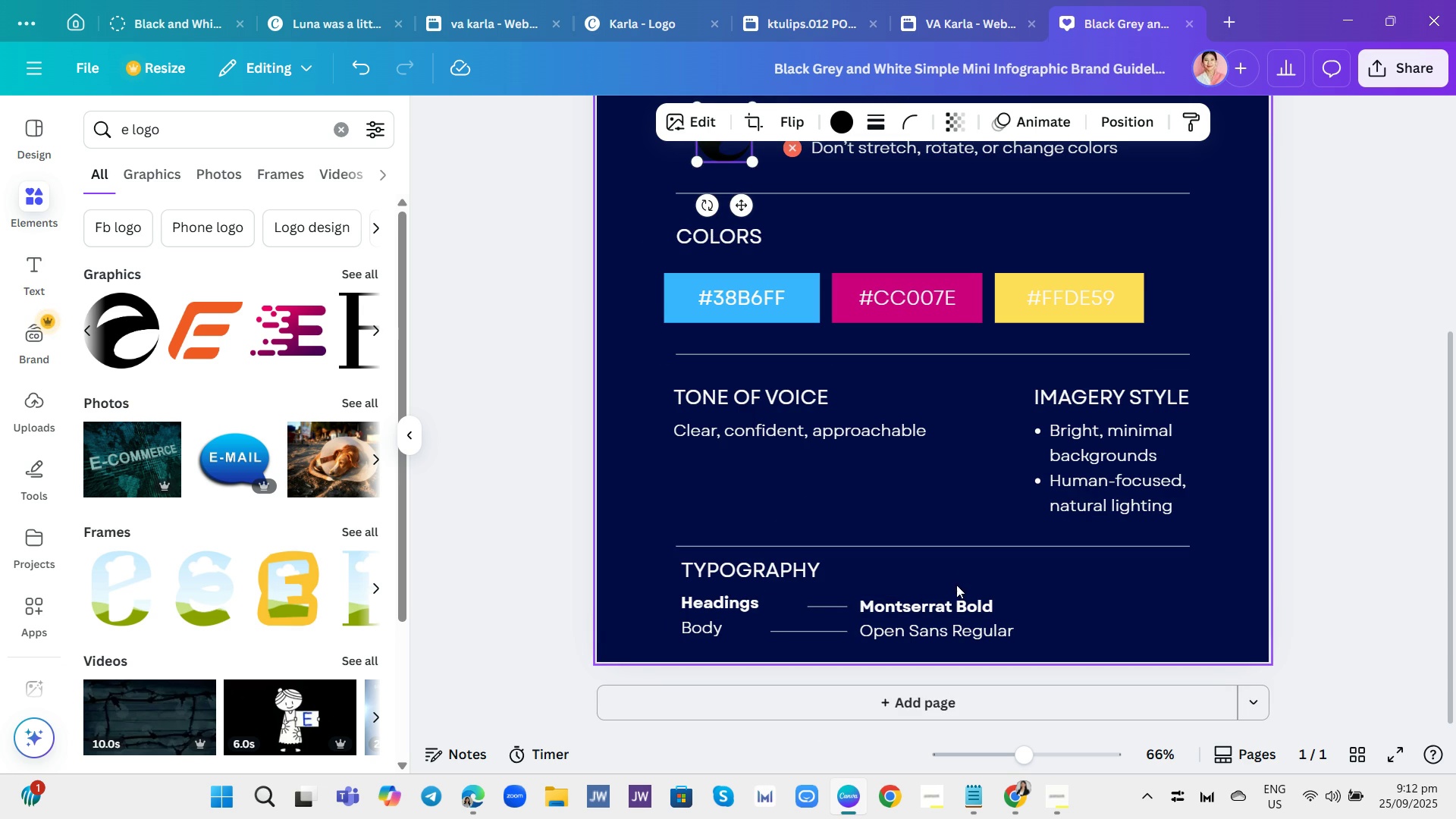 
left_click([1014, 604])
 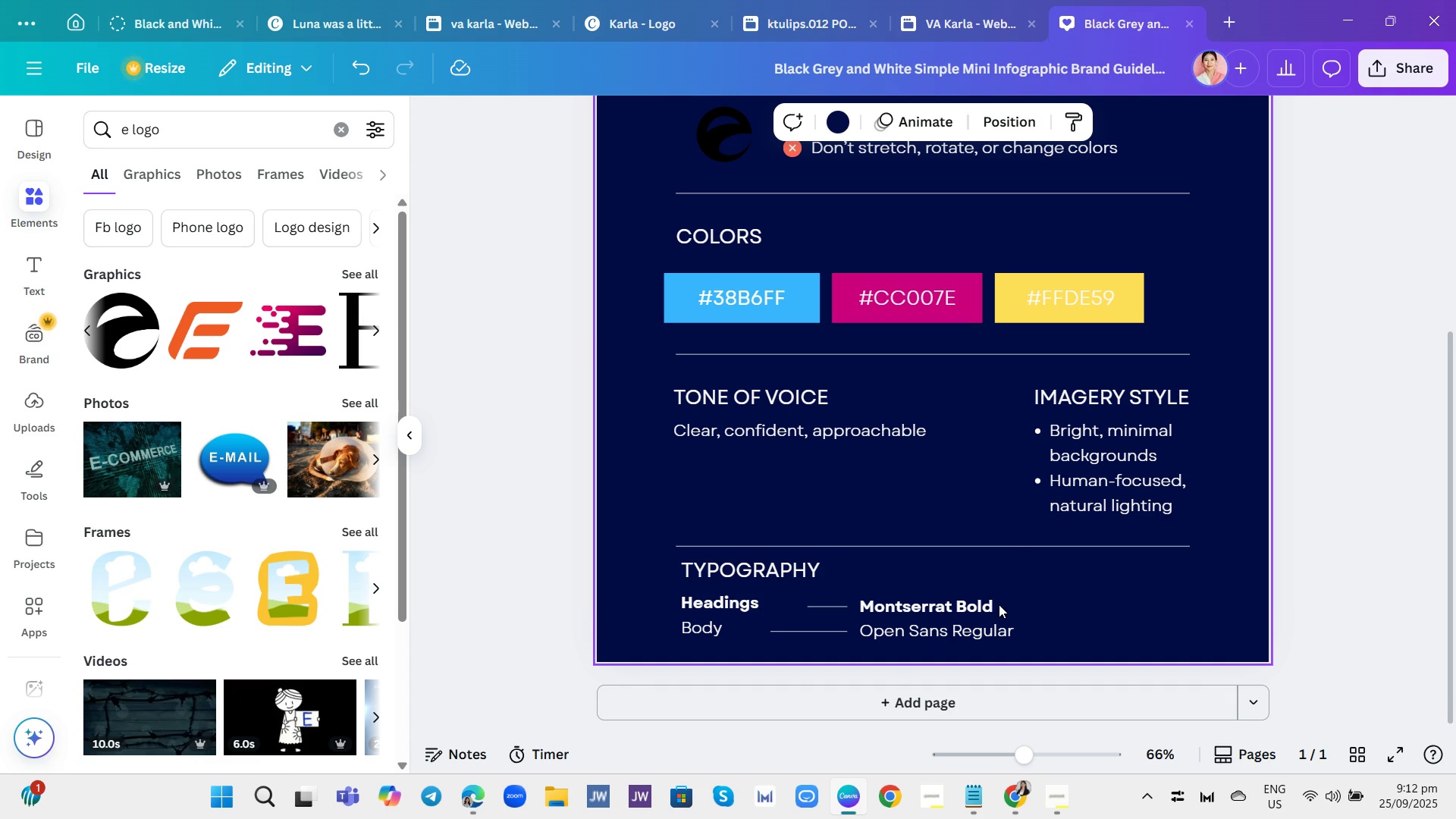 
left_click([991, 601])
 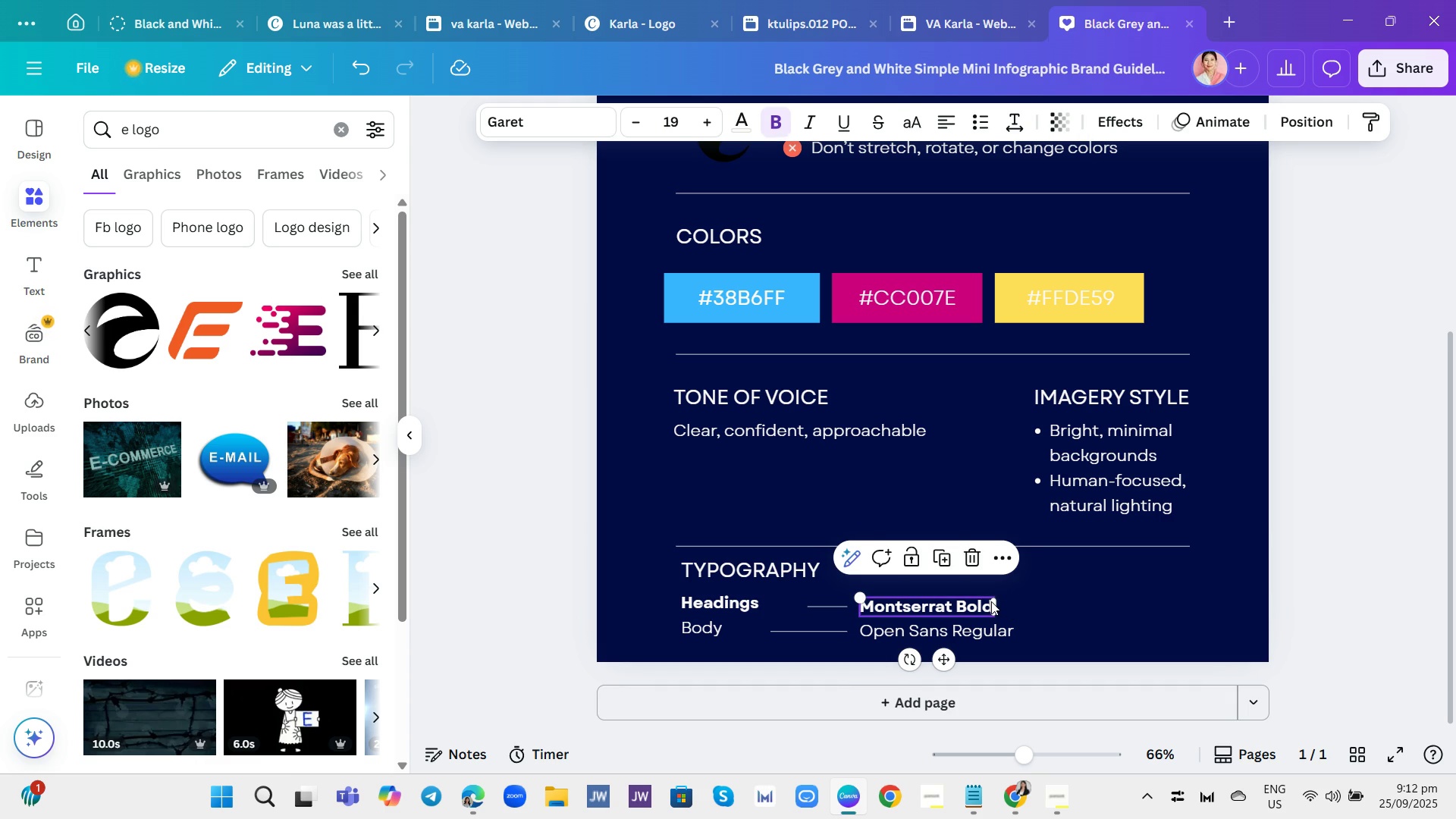 
left_click([991, 601])
 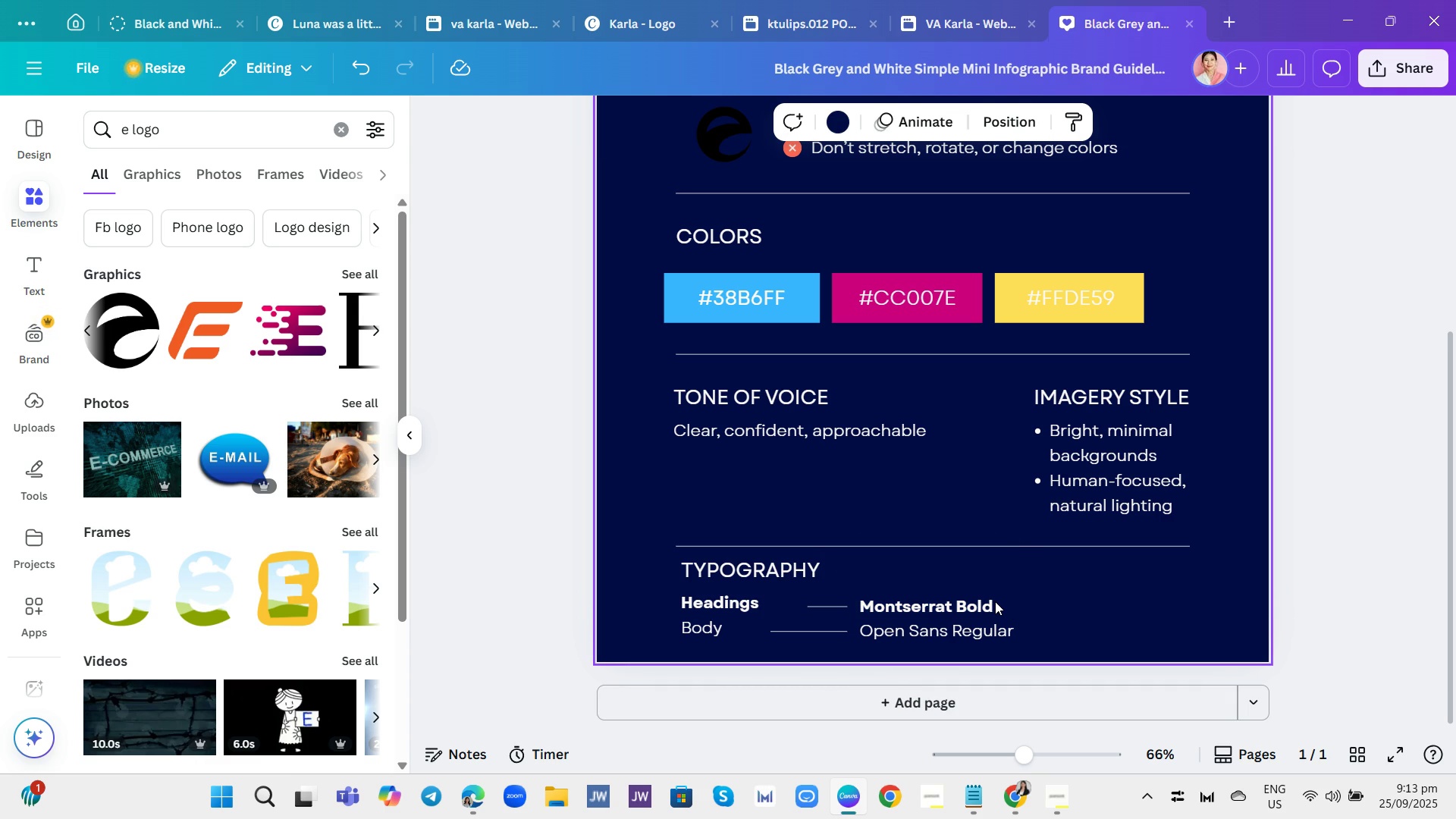 
left_click([995, 602])